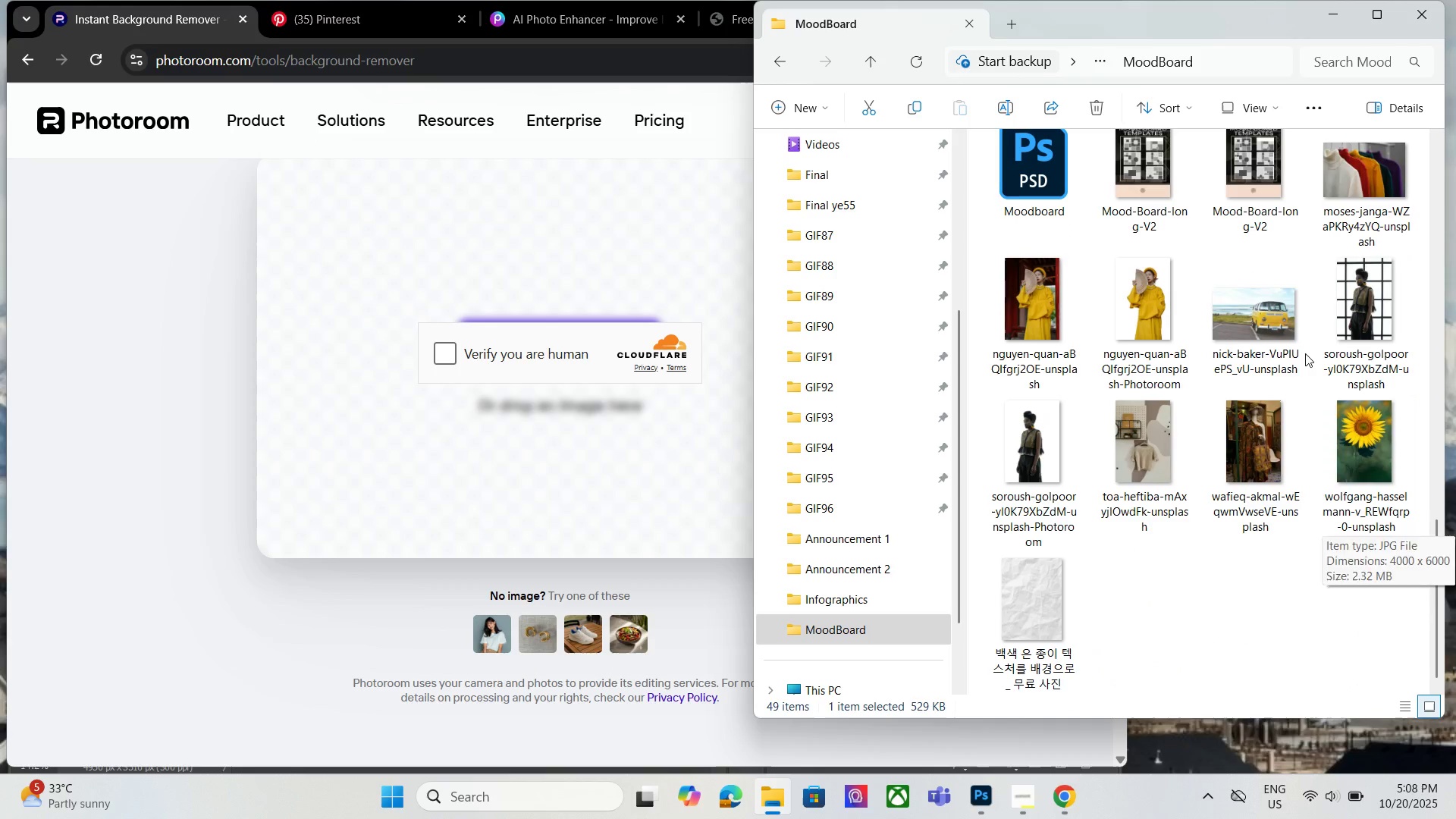 
left_click([1297, 337])
 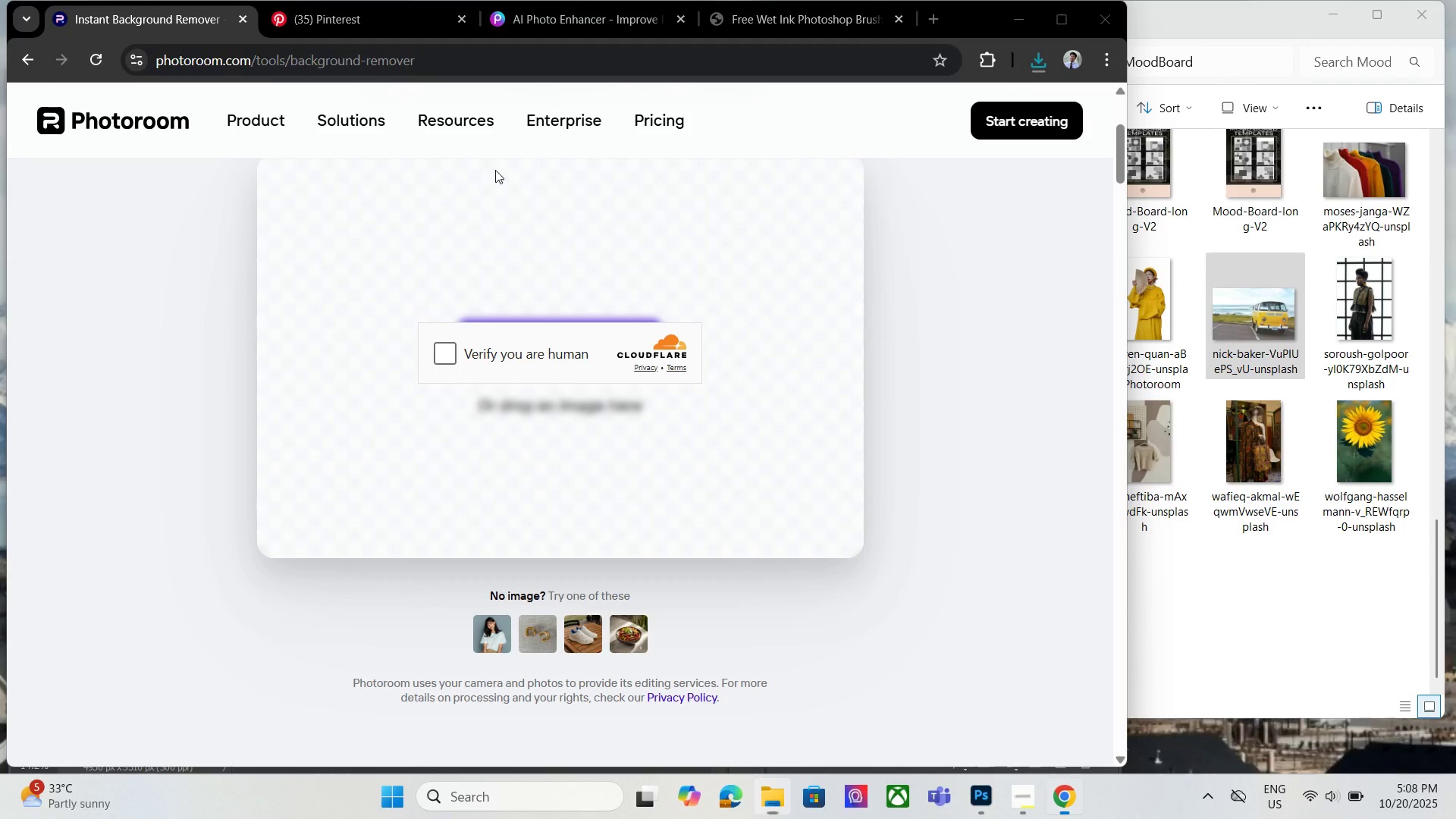 
left_click([1031, 21])
 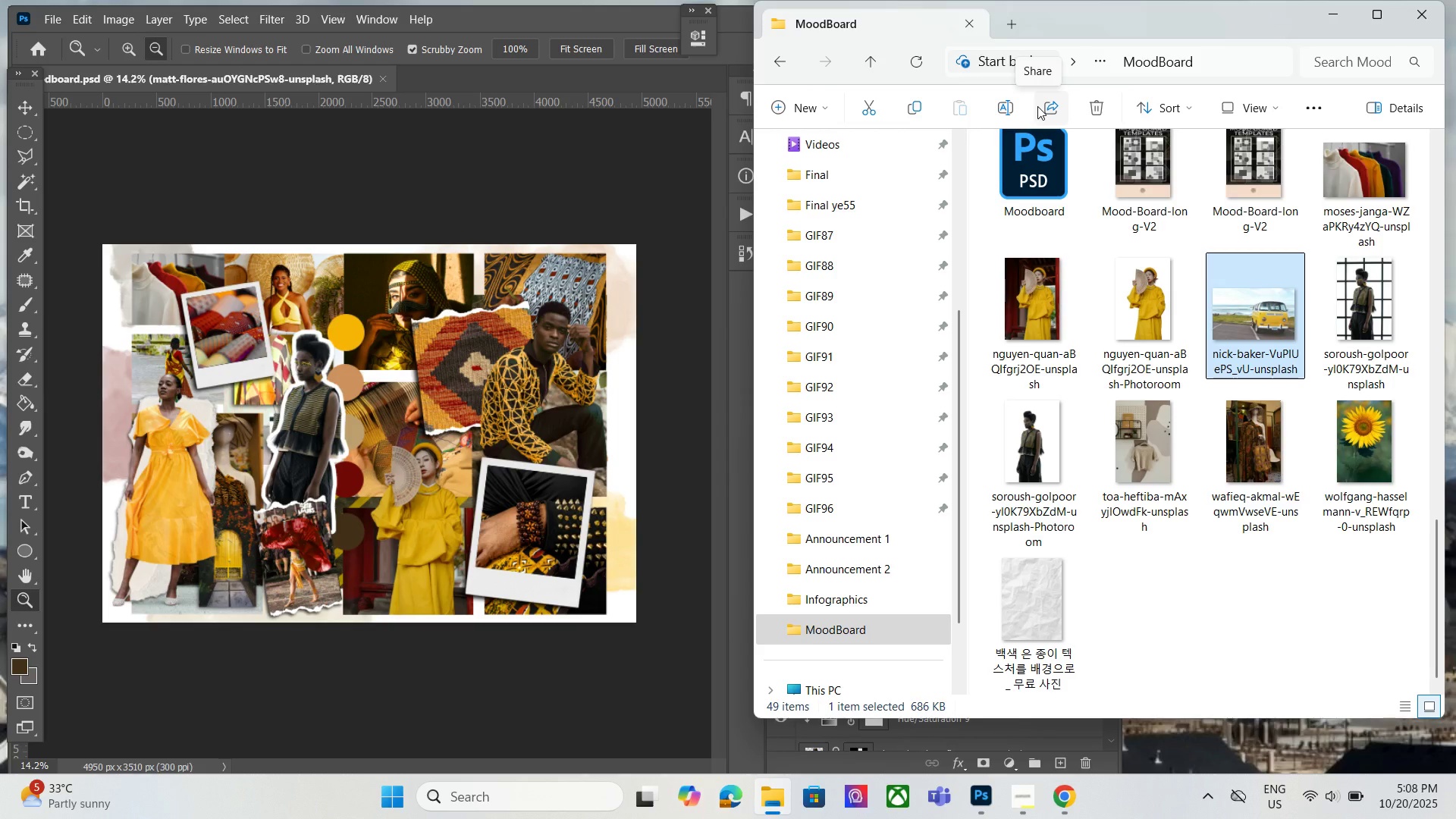 
mouse_move([1053, 145])
 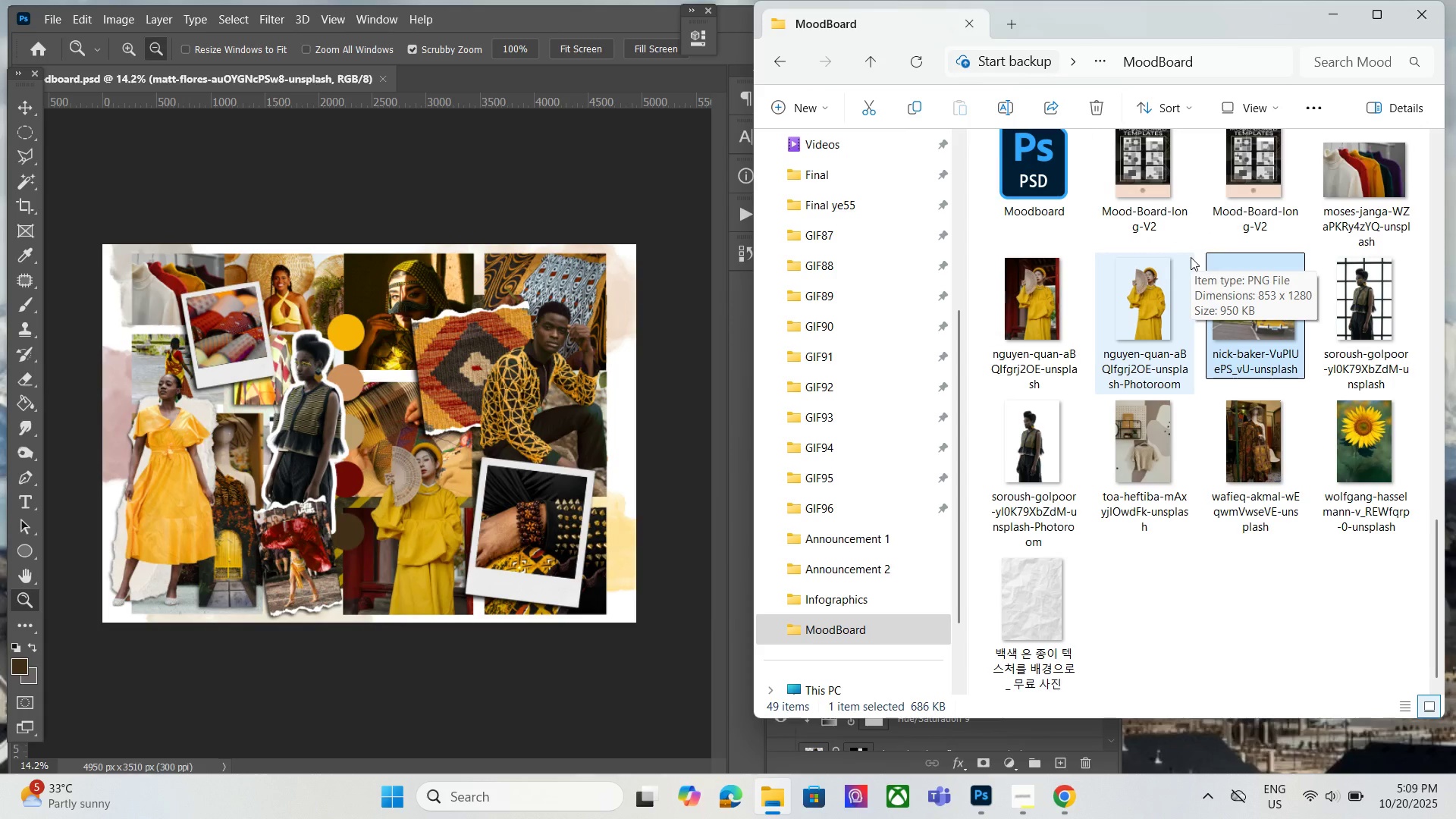 
mouse_move([1237, 286])
 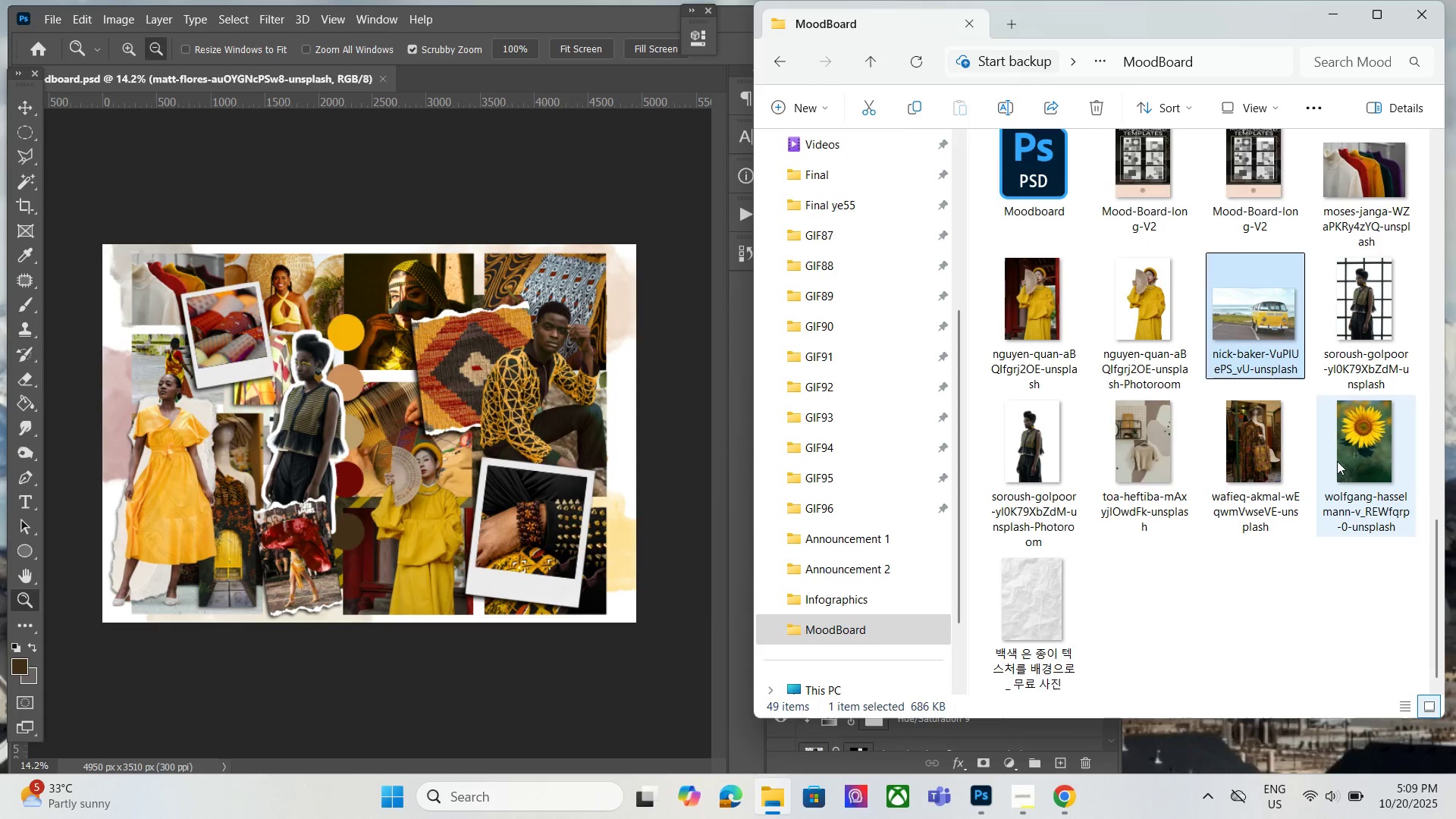 
left_click([1337, 461])
 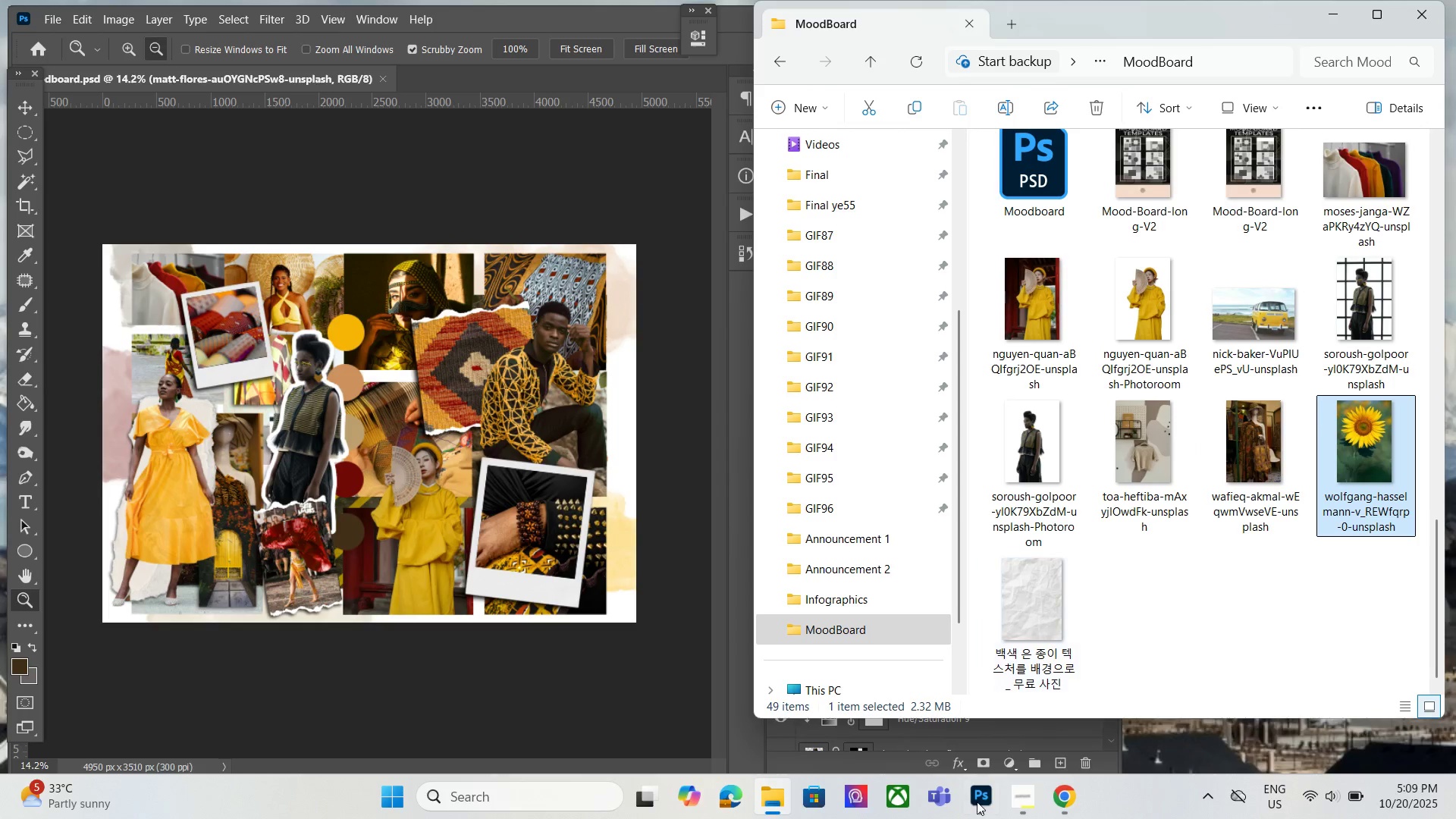 
left_click([1060, 801])
 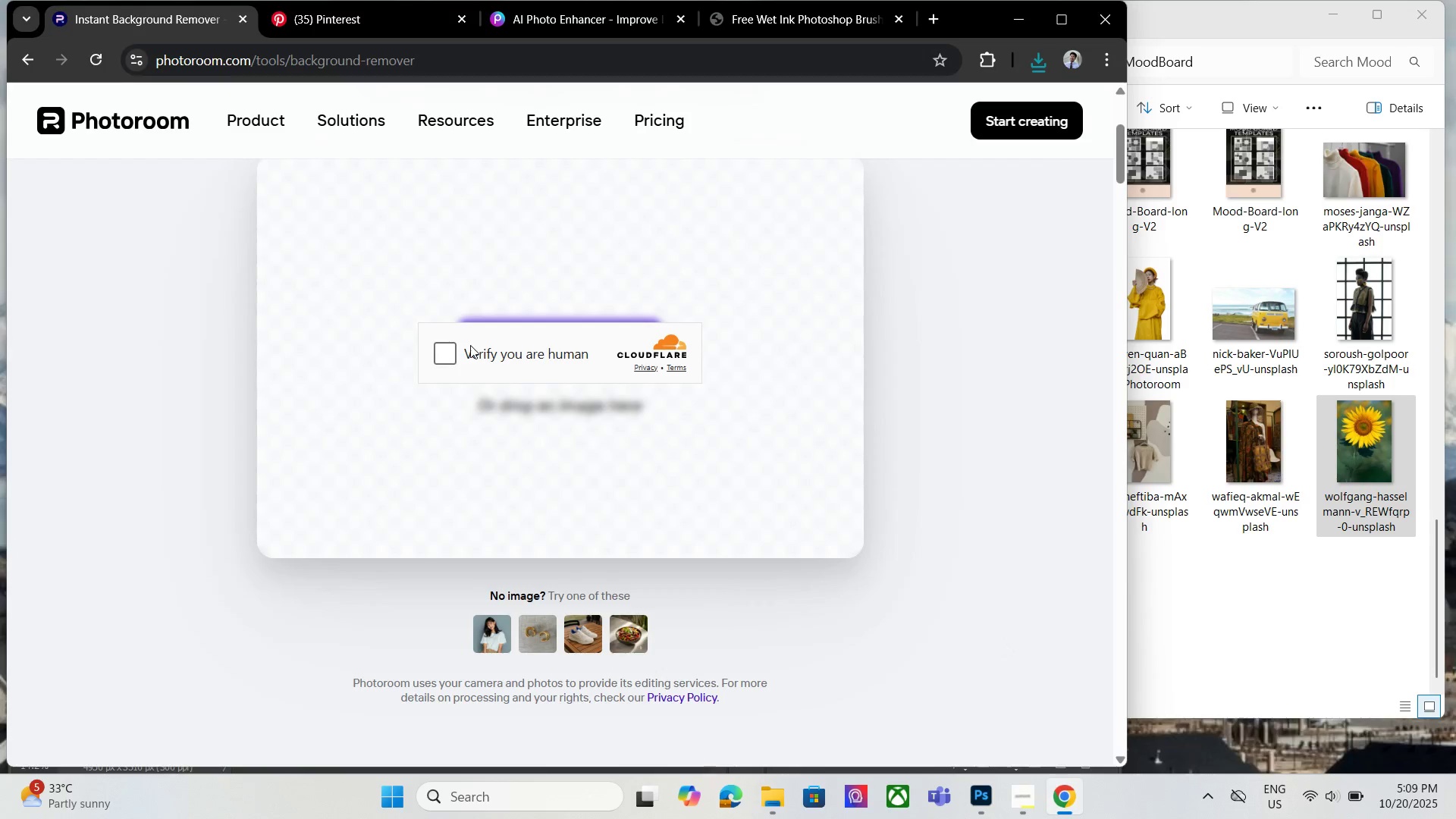 
left_click([438, 350])
 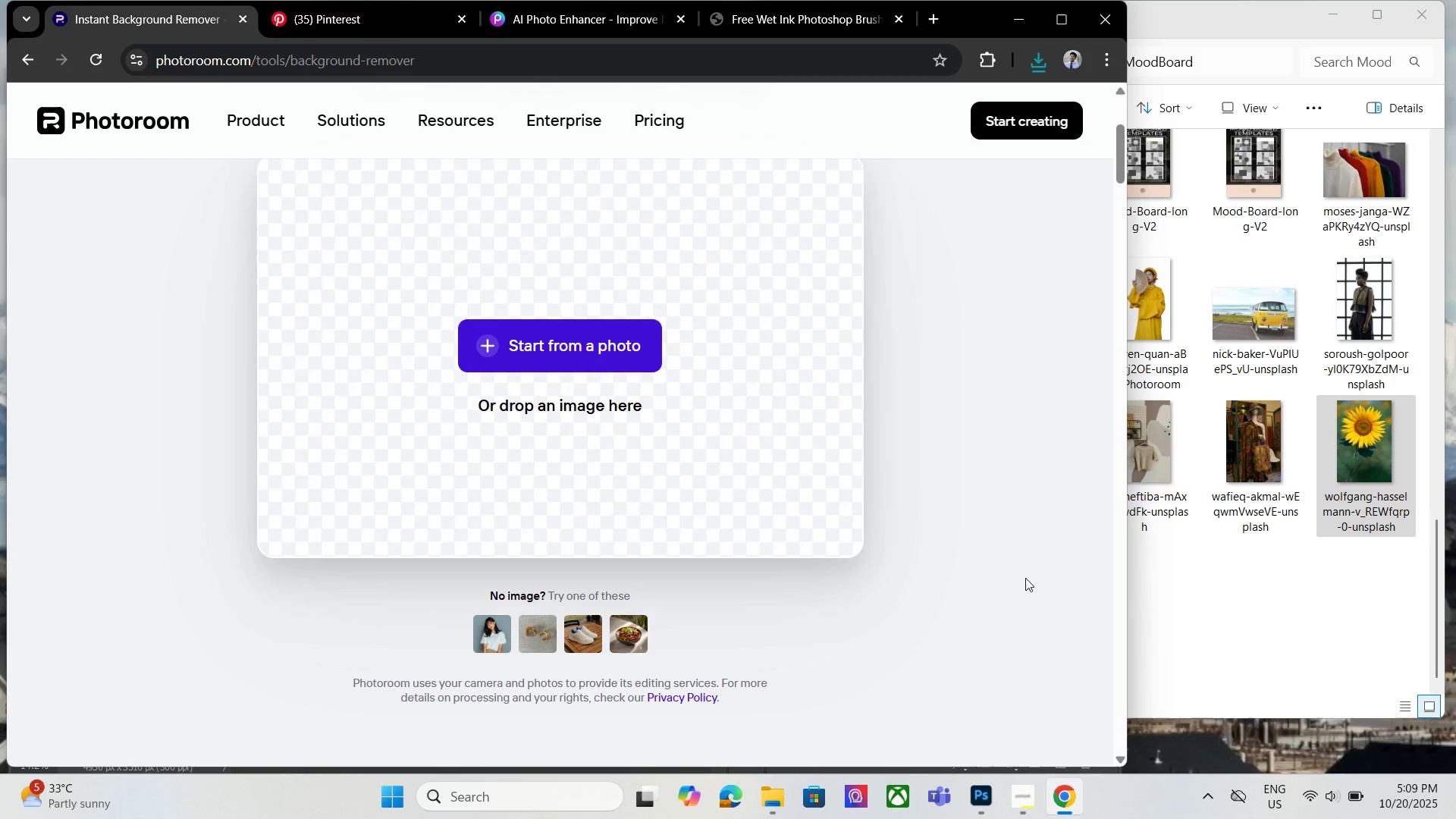 
left_click_drag(start_coordinate=[1380, 433], to_coordinate=[622, 405])
 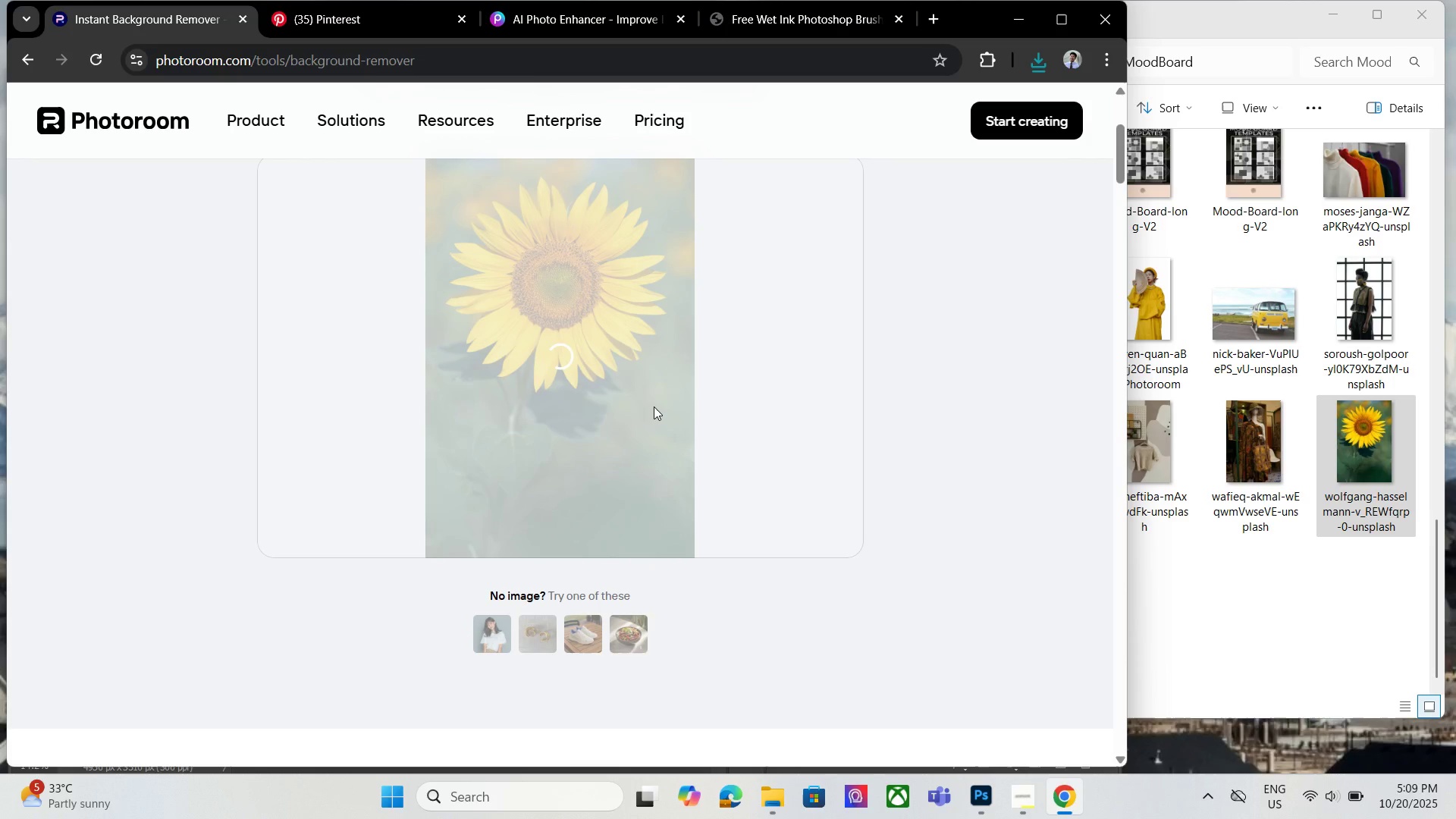 
wait(11.54)
 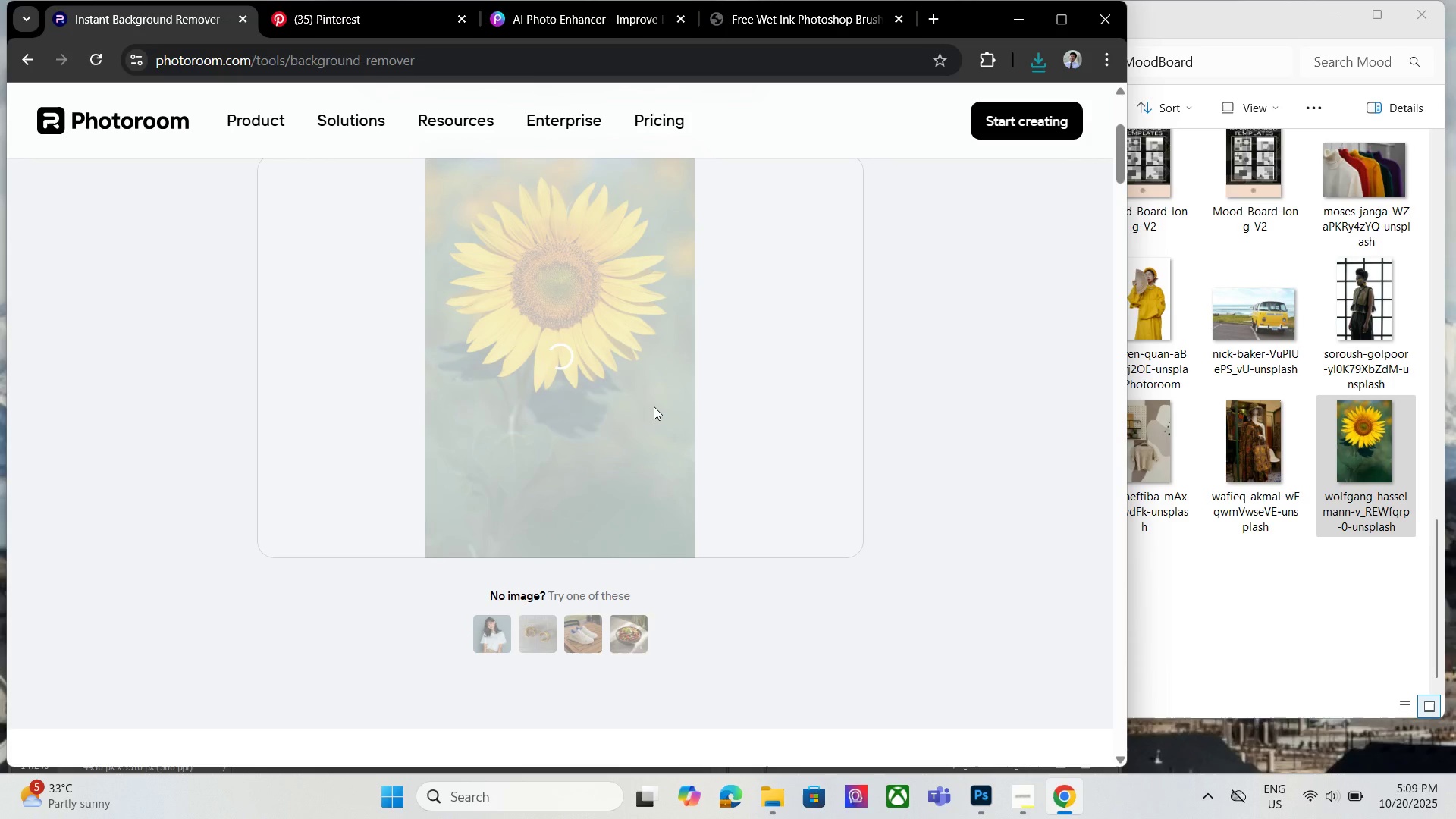 
scroll: coordinate [748, 513], scroll_direction: none, amount: 0.0
 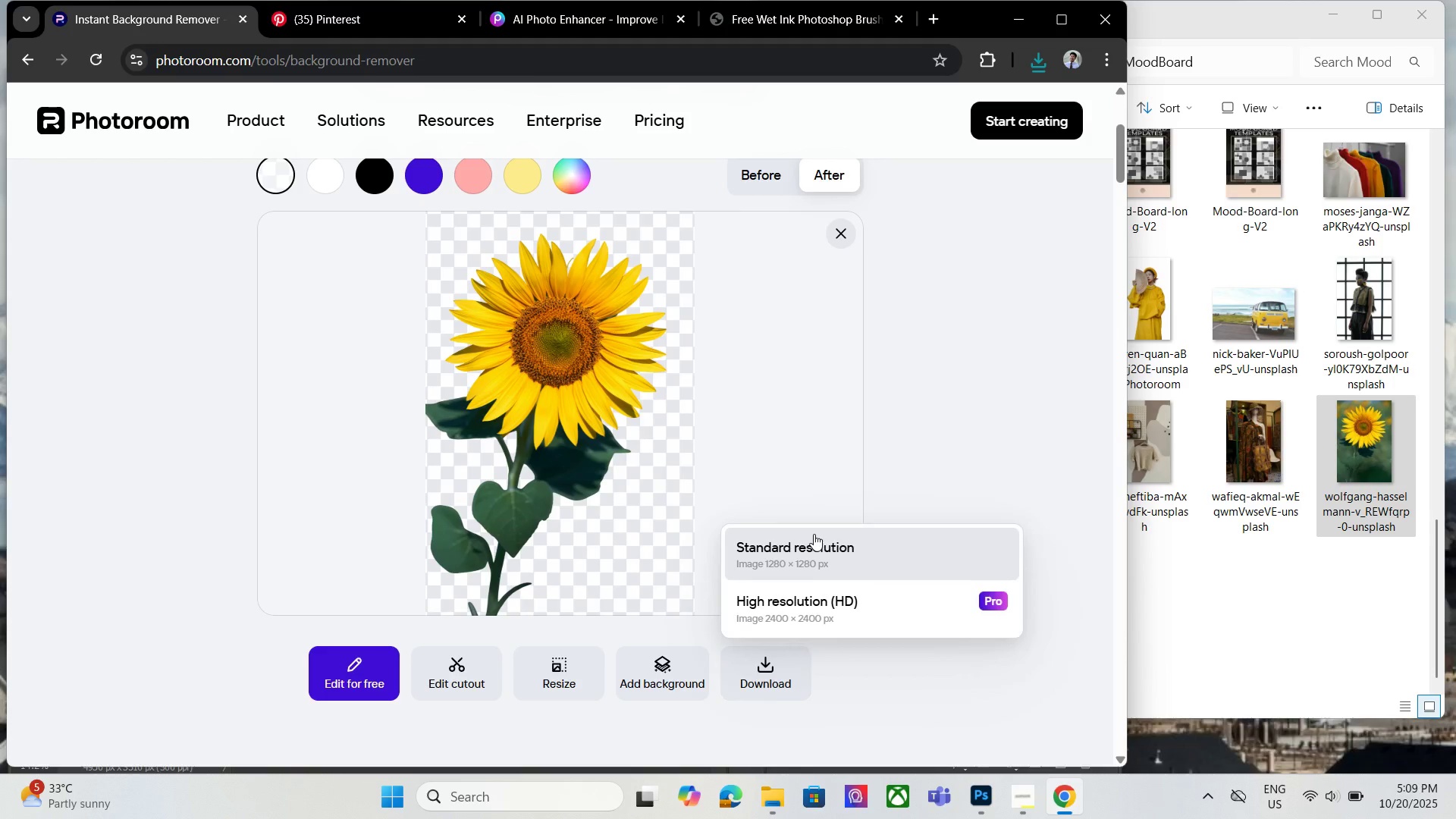 
left_click([814, 533])
 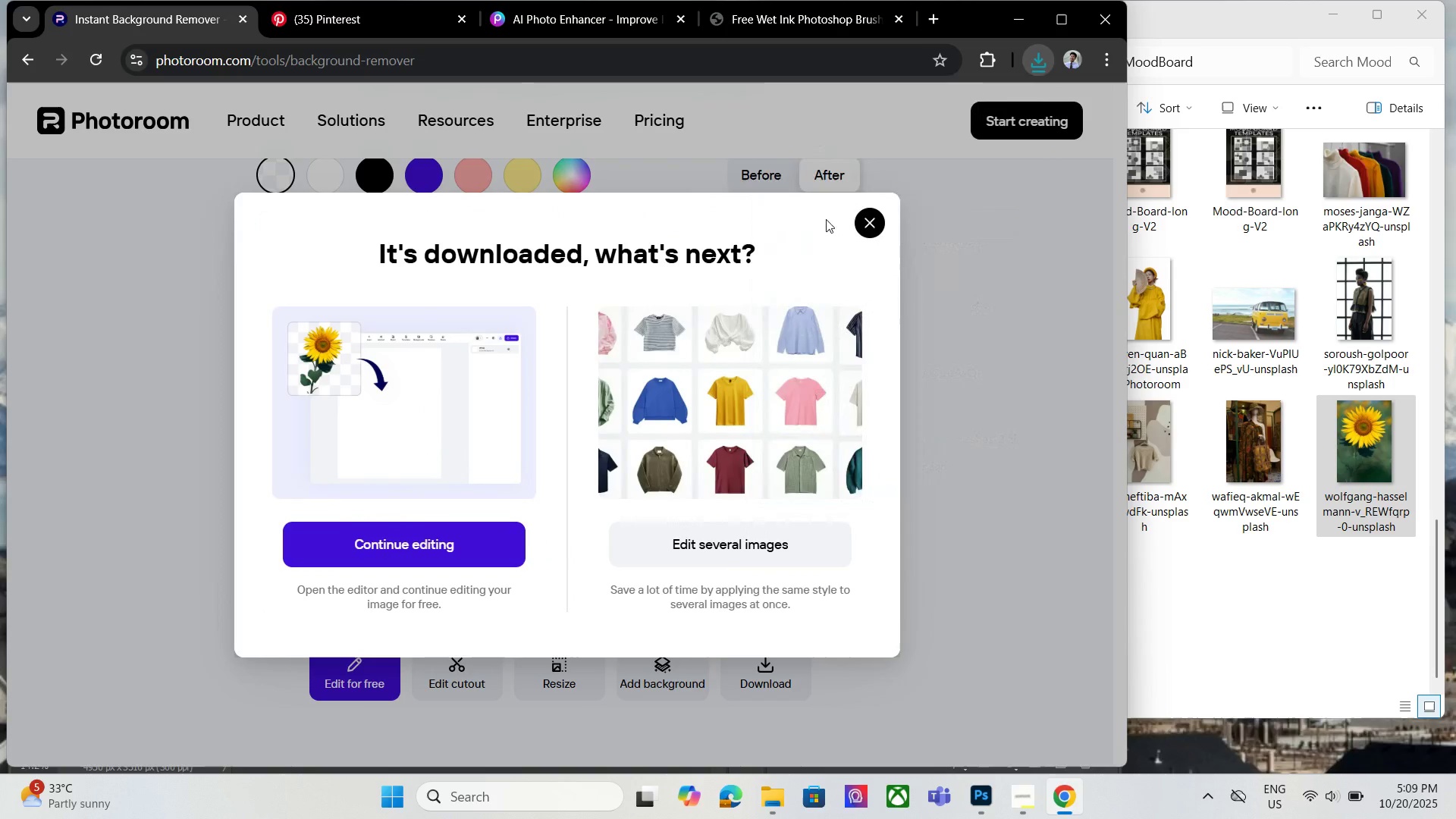 
left_click([853, 233])
 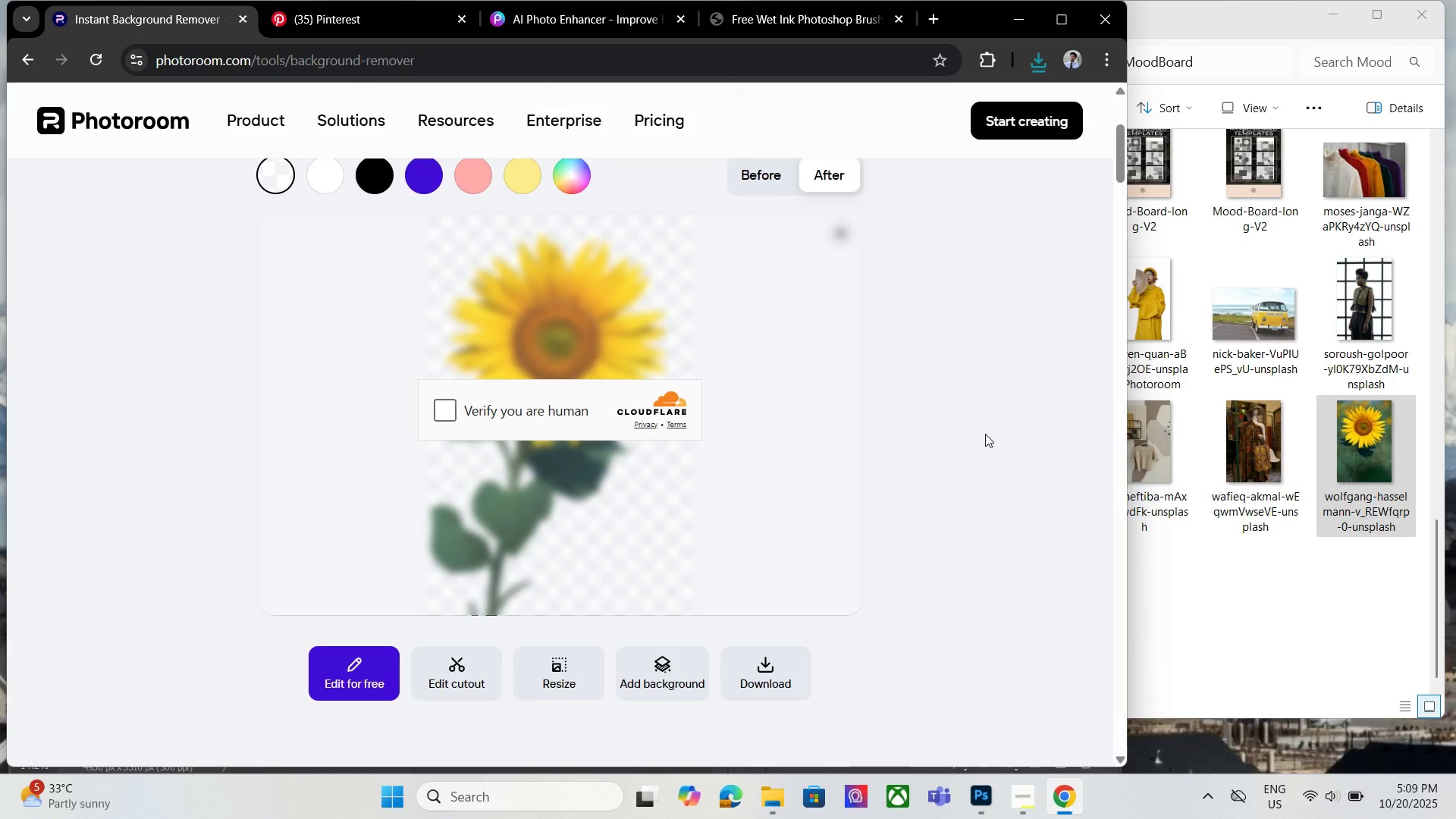 
scroll: coordinate [969, 451], scroll_direction: up, amount: 2.0
 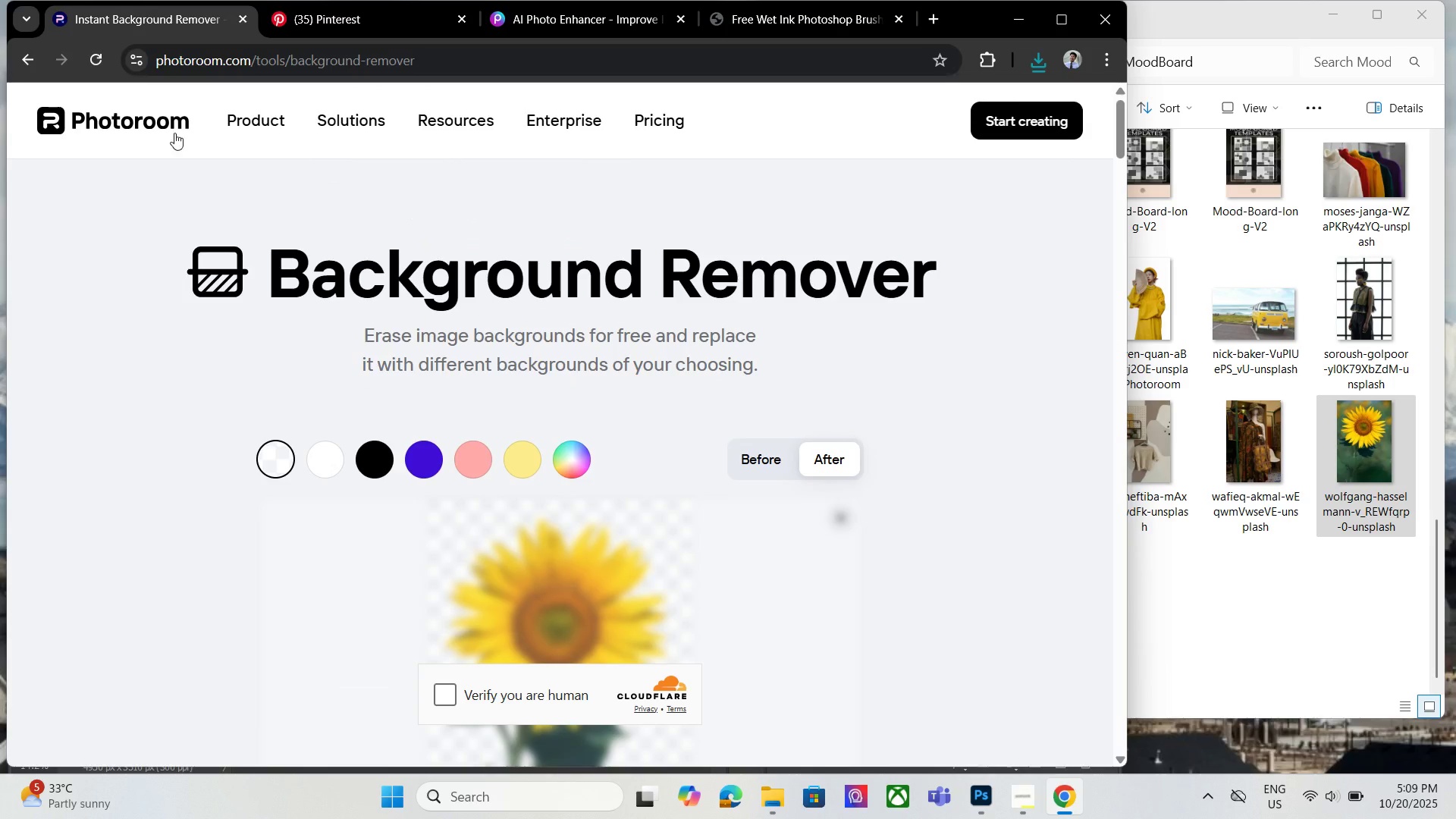 
scroll: coordinate [466, 437], scroll_direction: down, amount: 1.0
 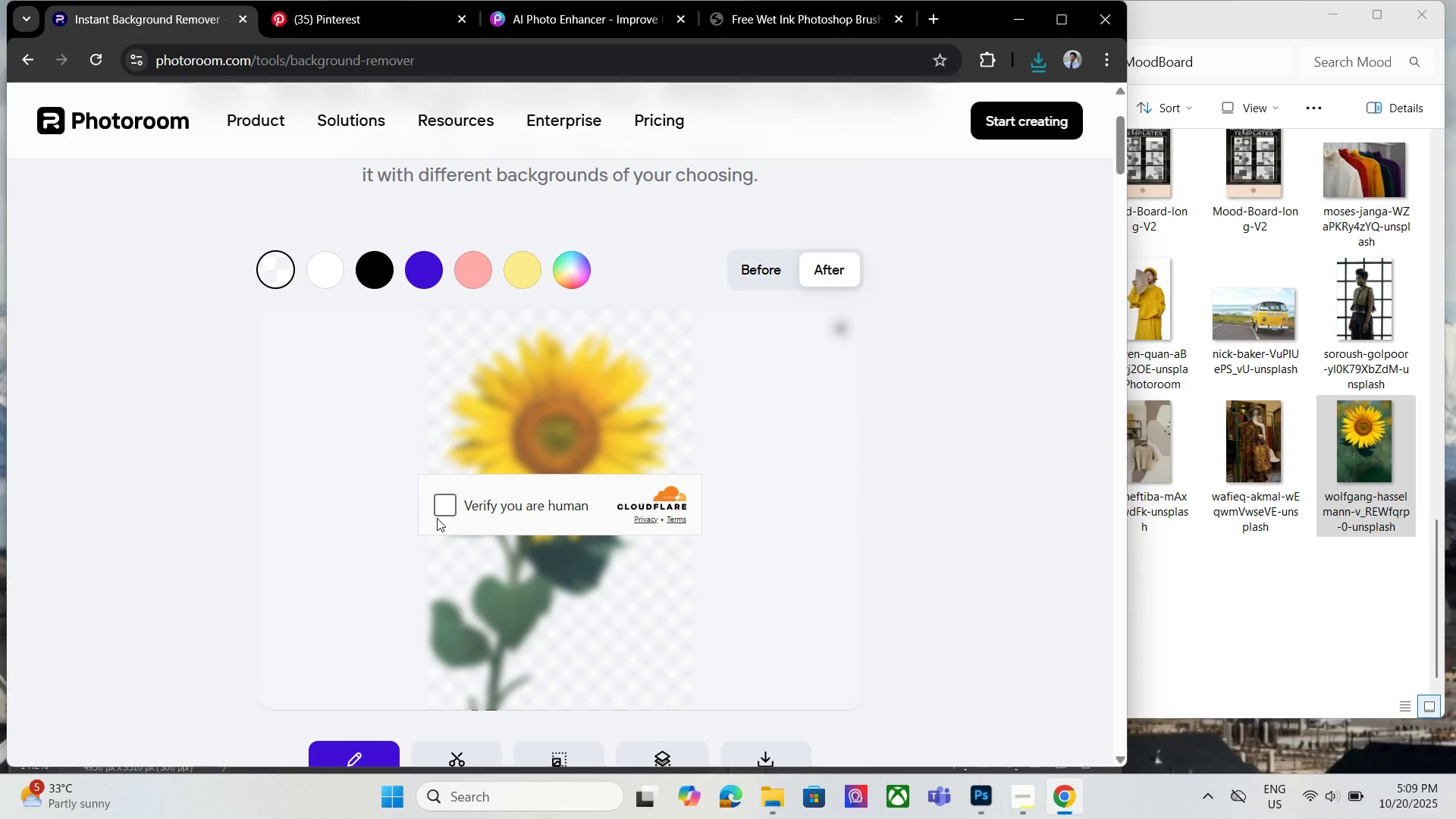 
left_click([446, 510])
 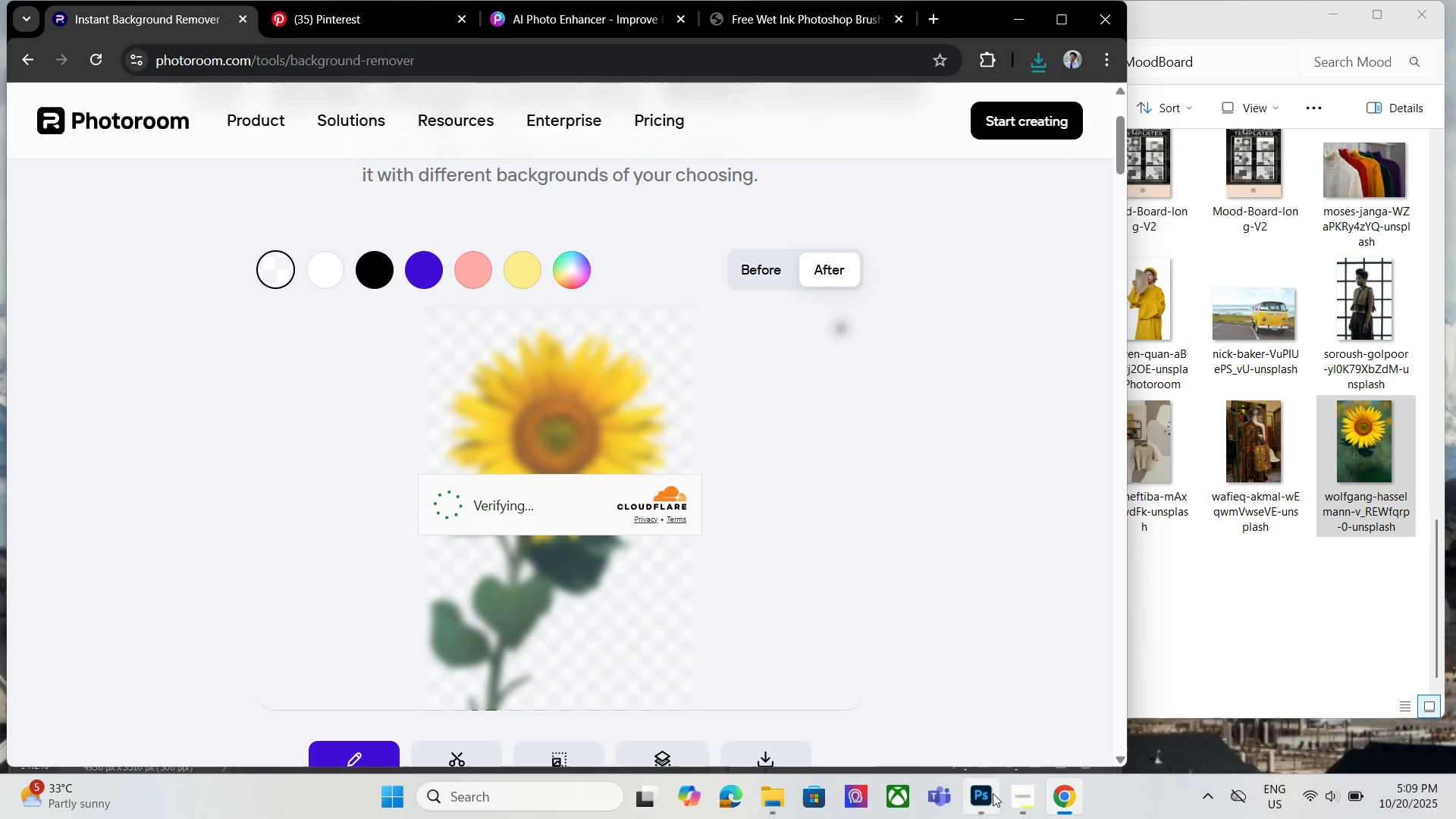 
left_click([1018, 794])